 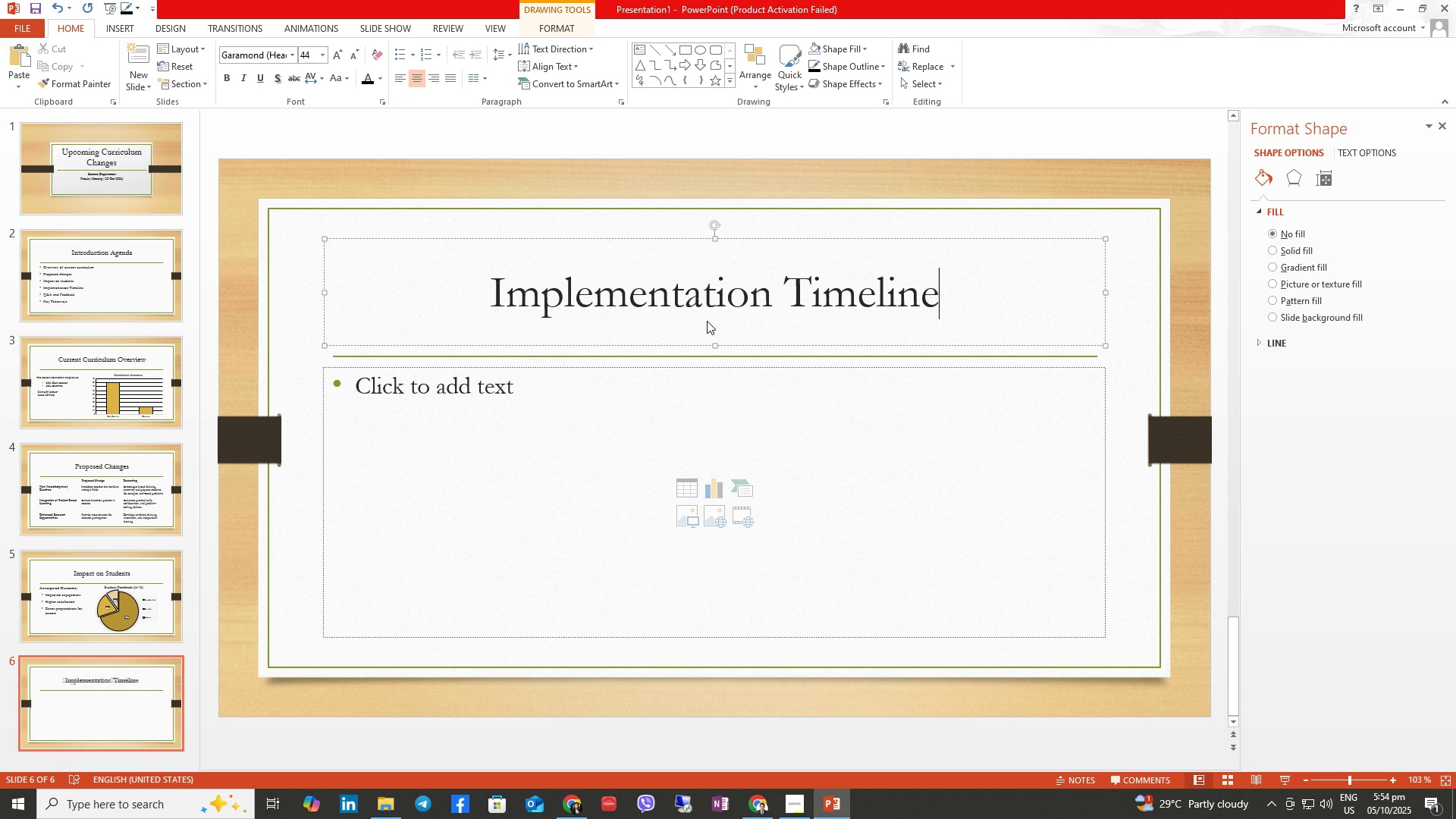 
key(Enter)
 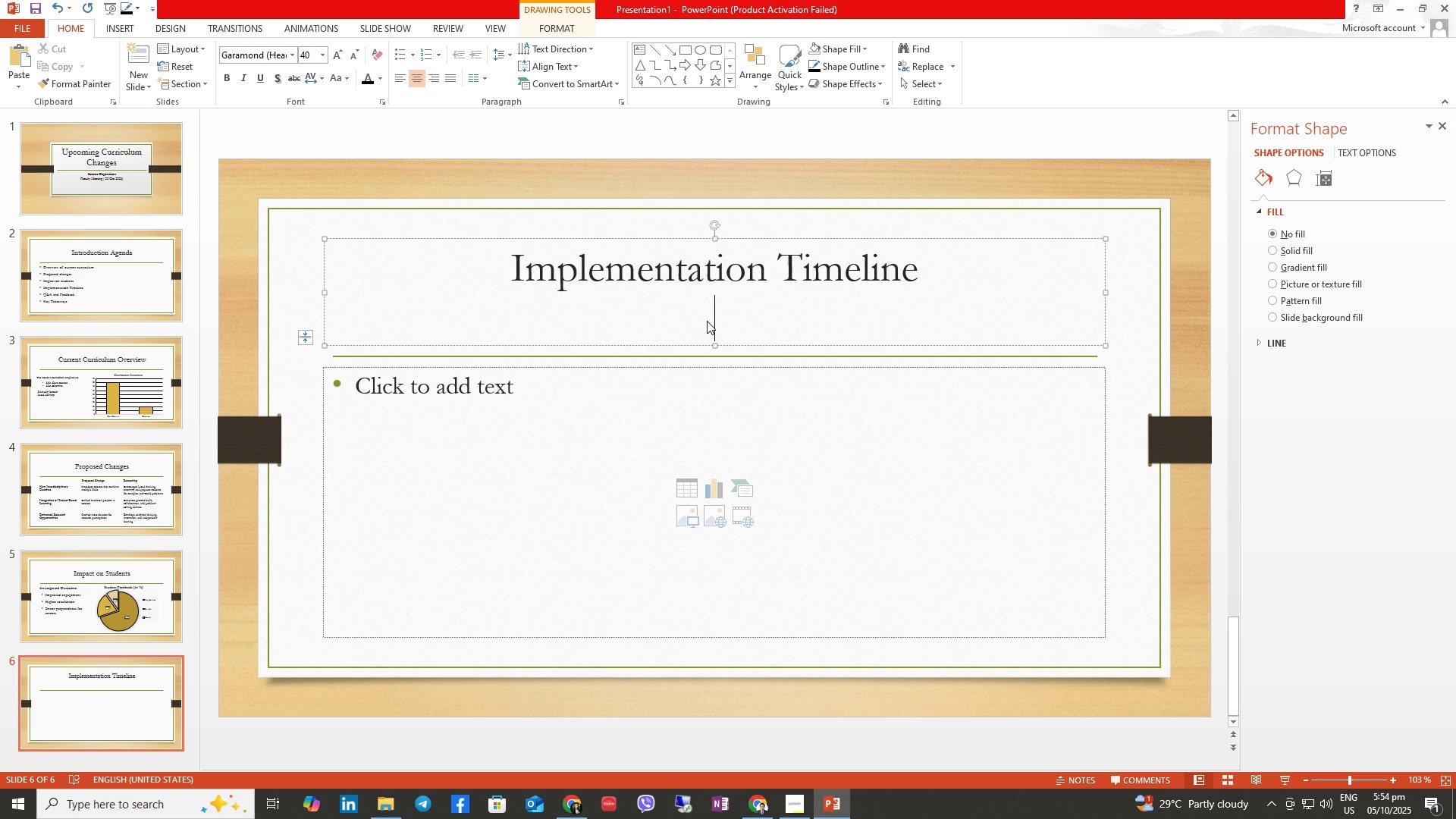 
key(Backspace)
 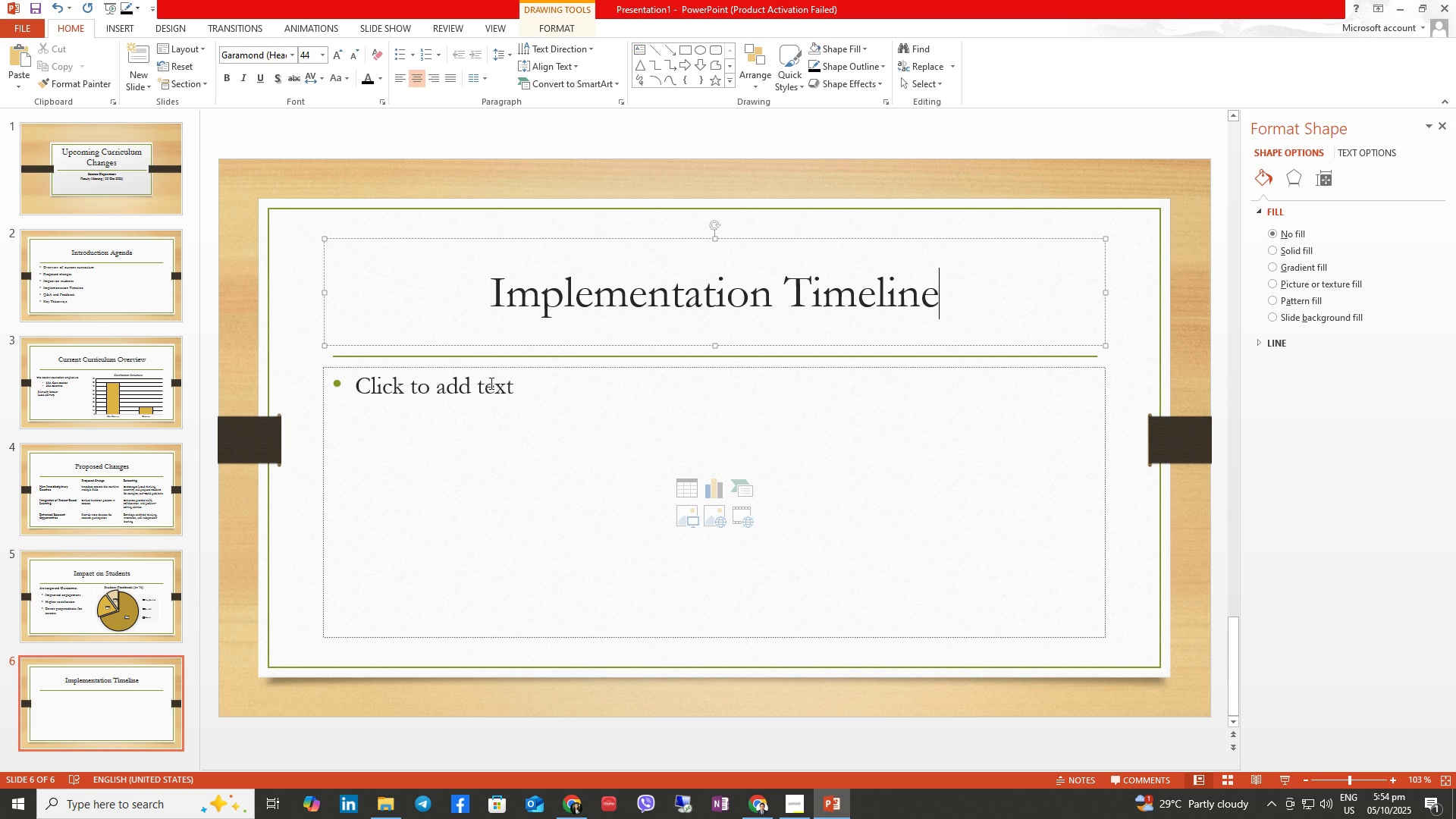 
left_click([485, 386])
 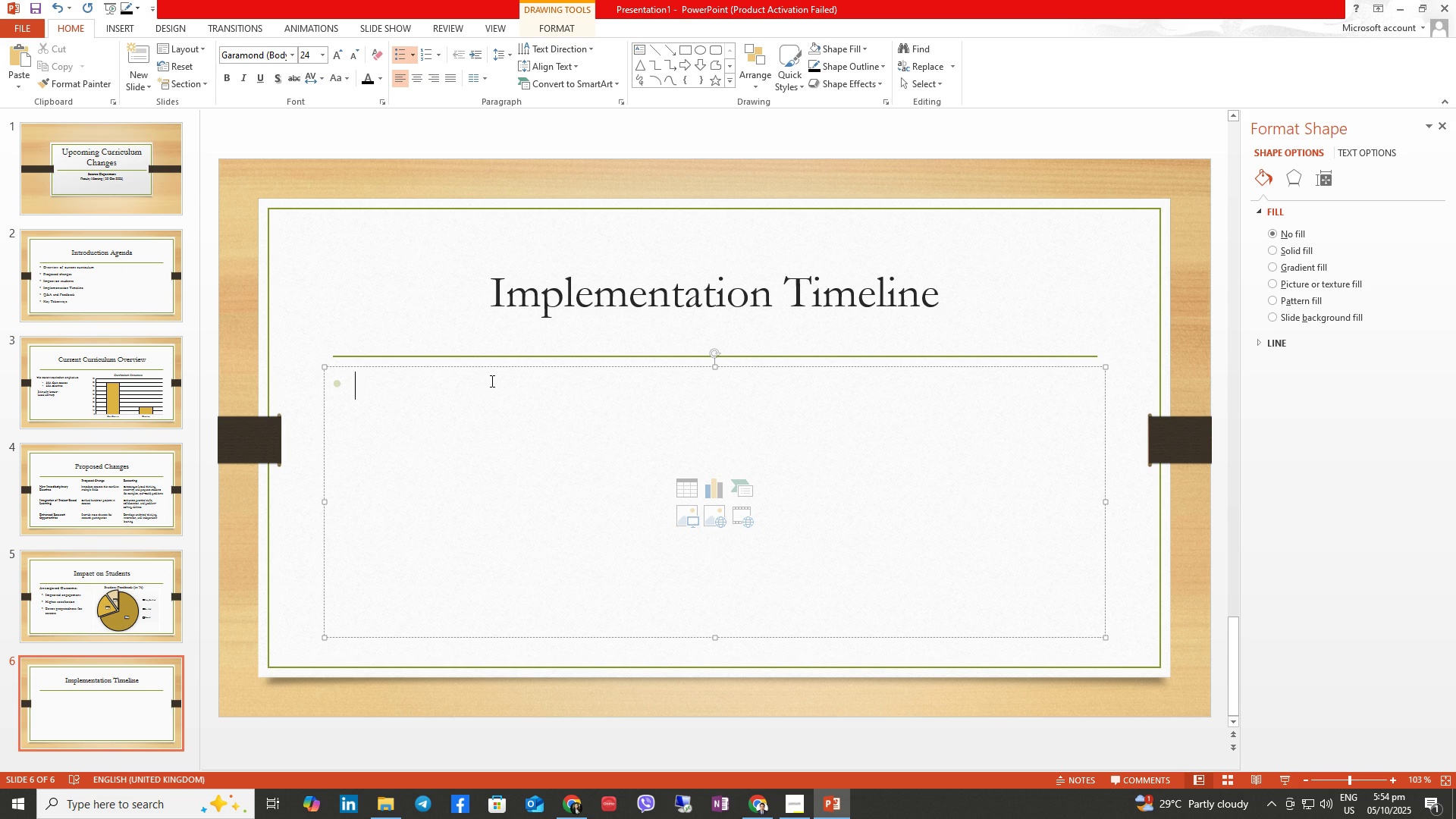 
key(Backspace)
 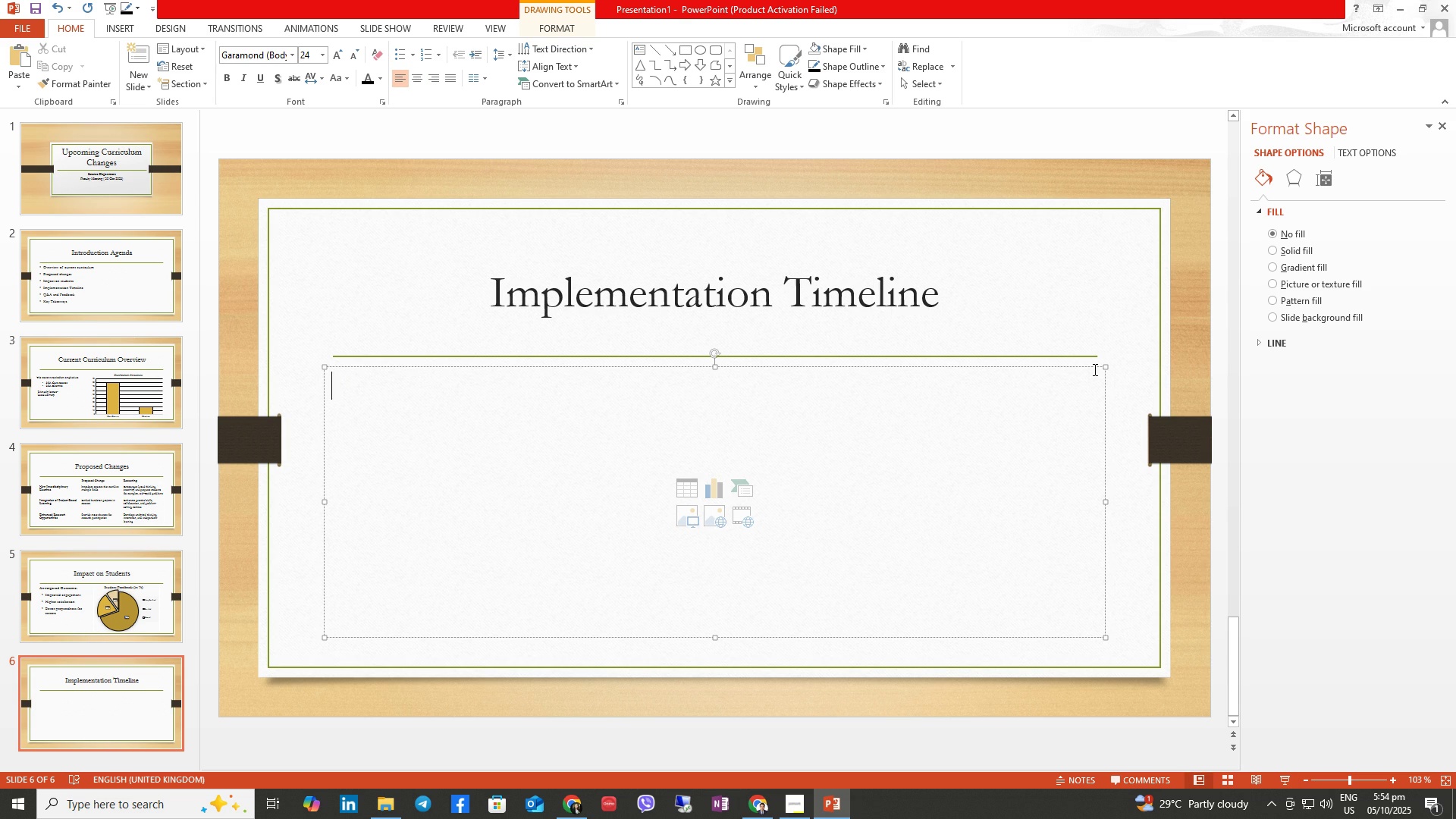 
right_click([1091, 366])
 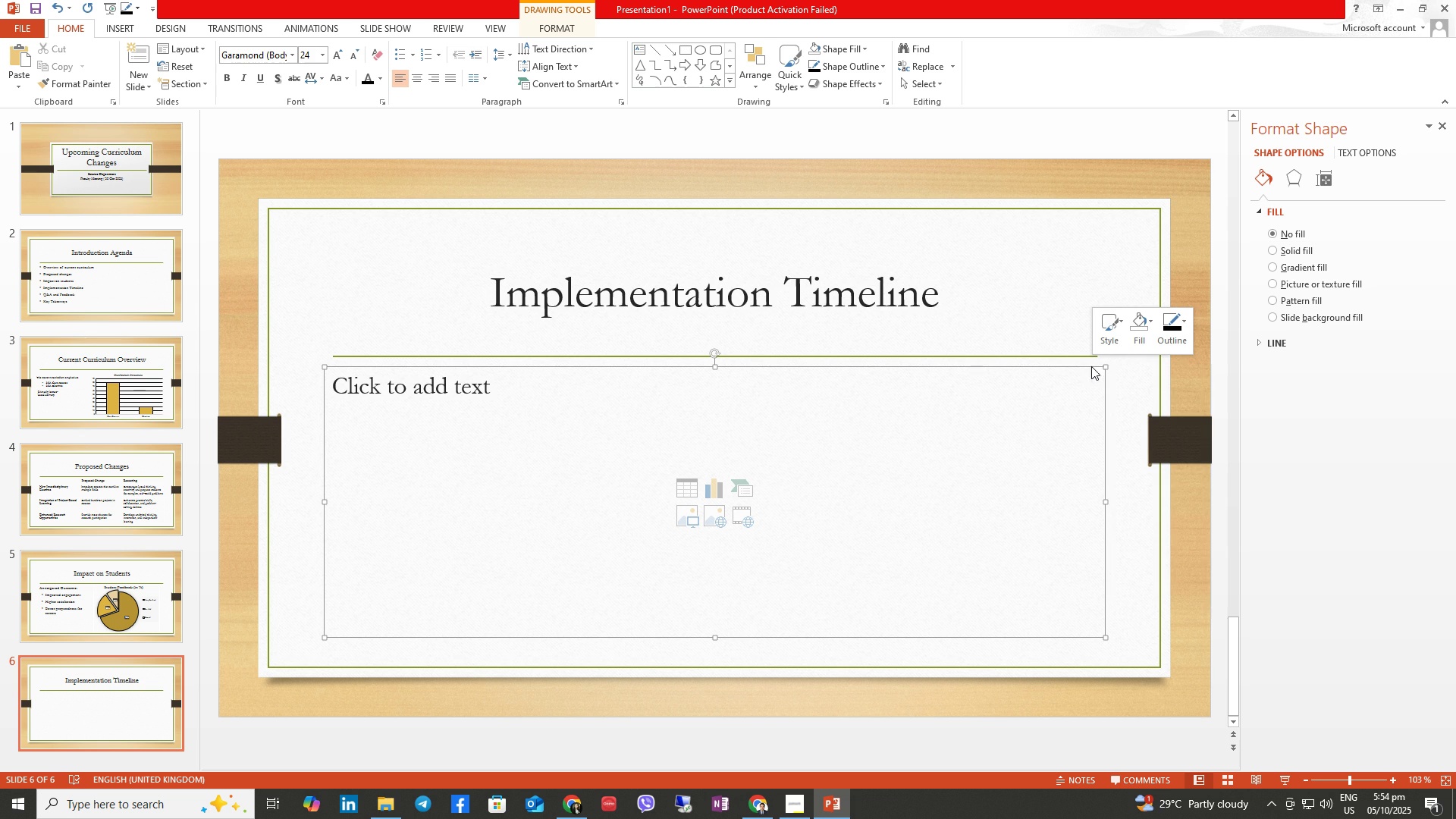 
key(C)
 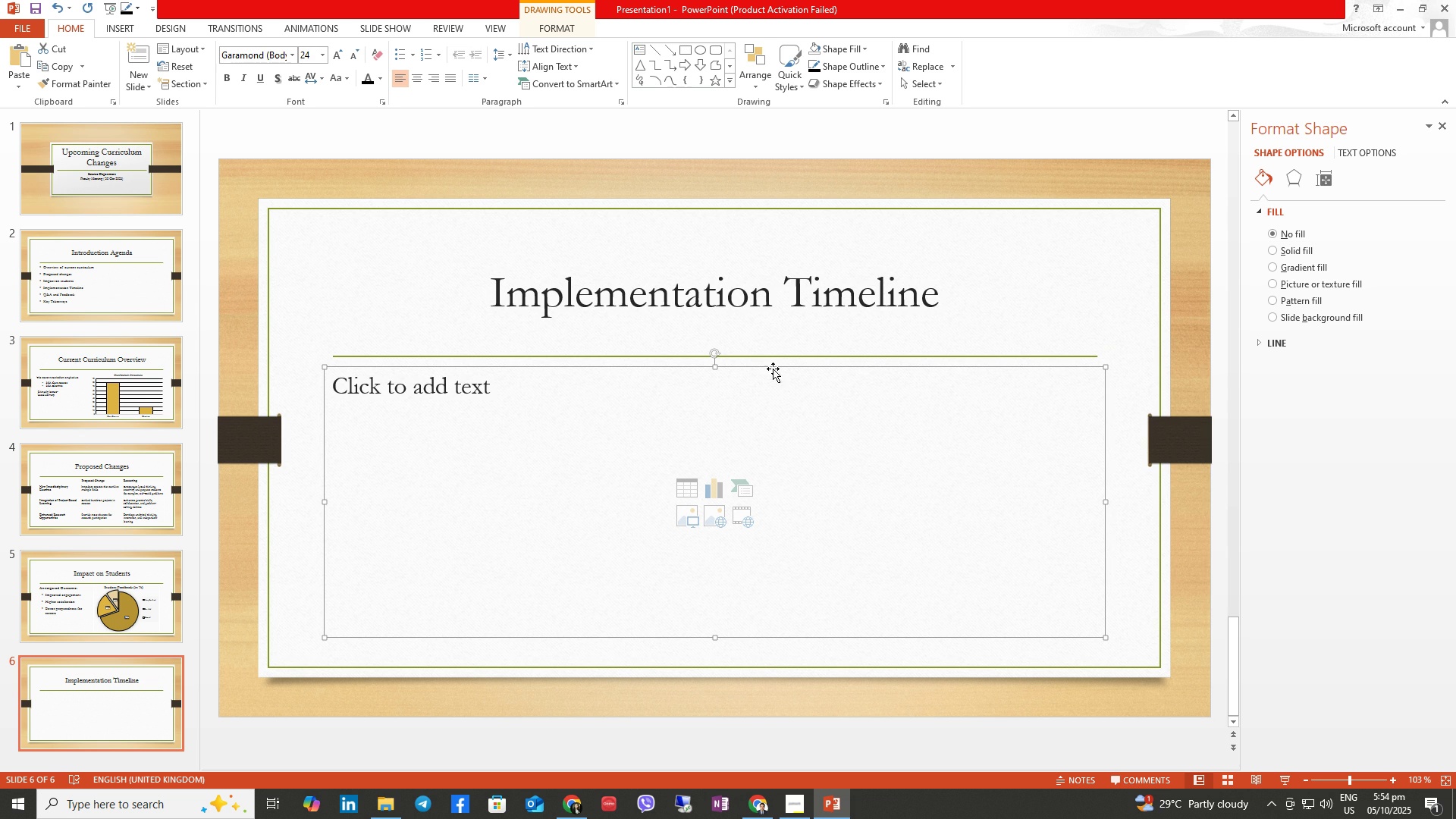 
right_click([773, 369])
 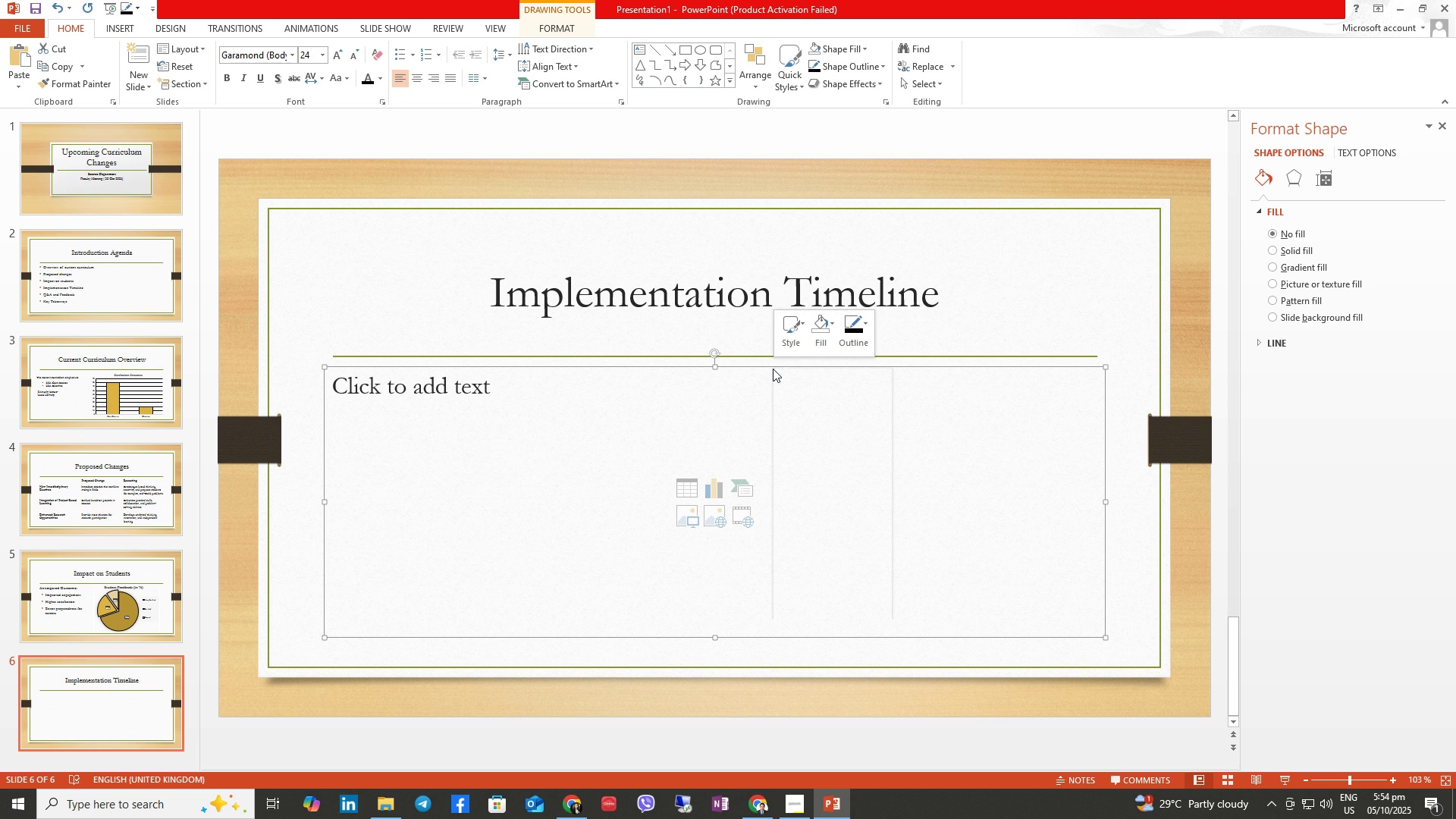 
key(C)
 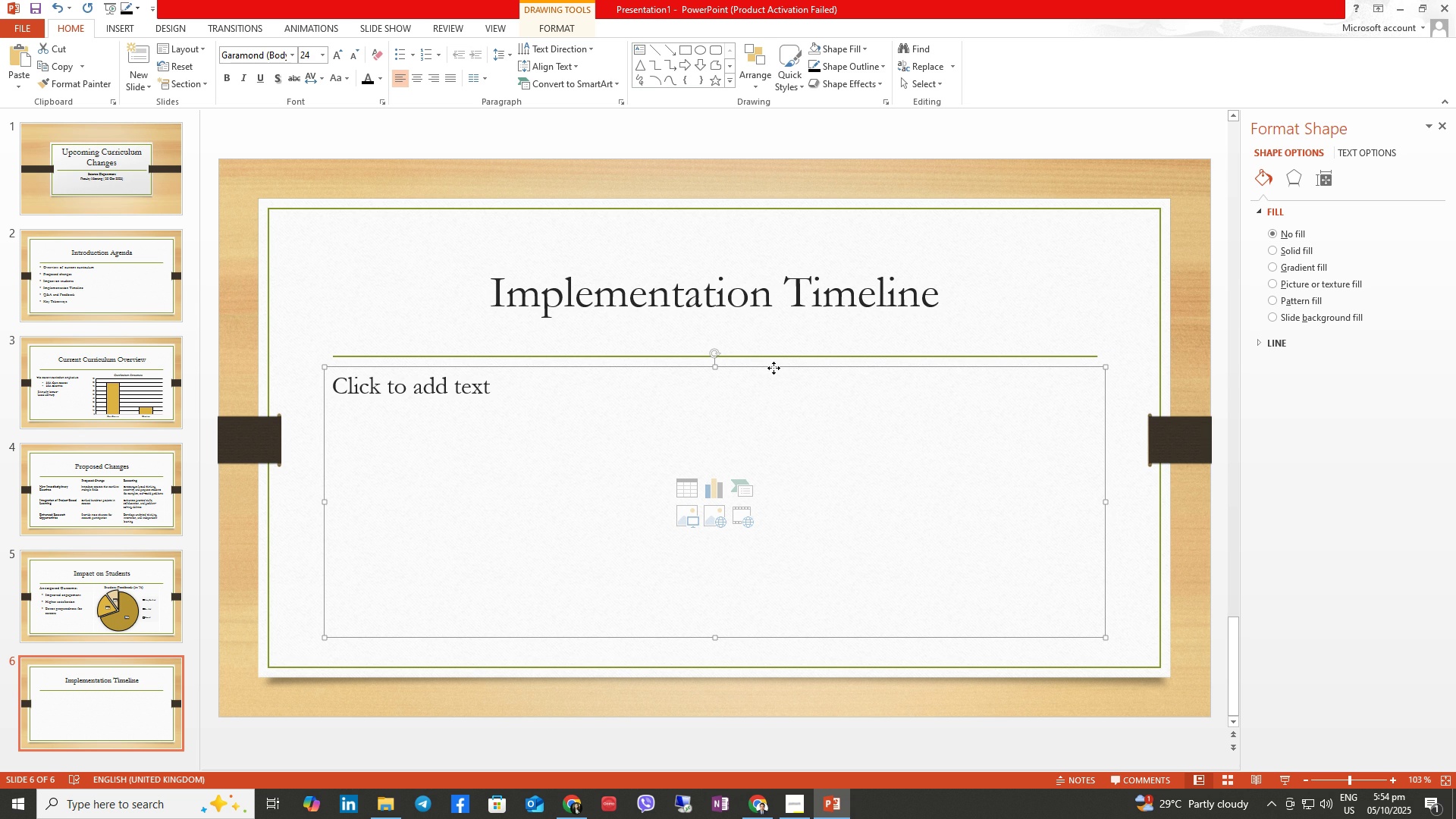 
right_click([774, 368])
 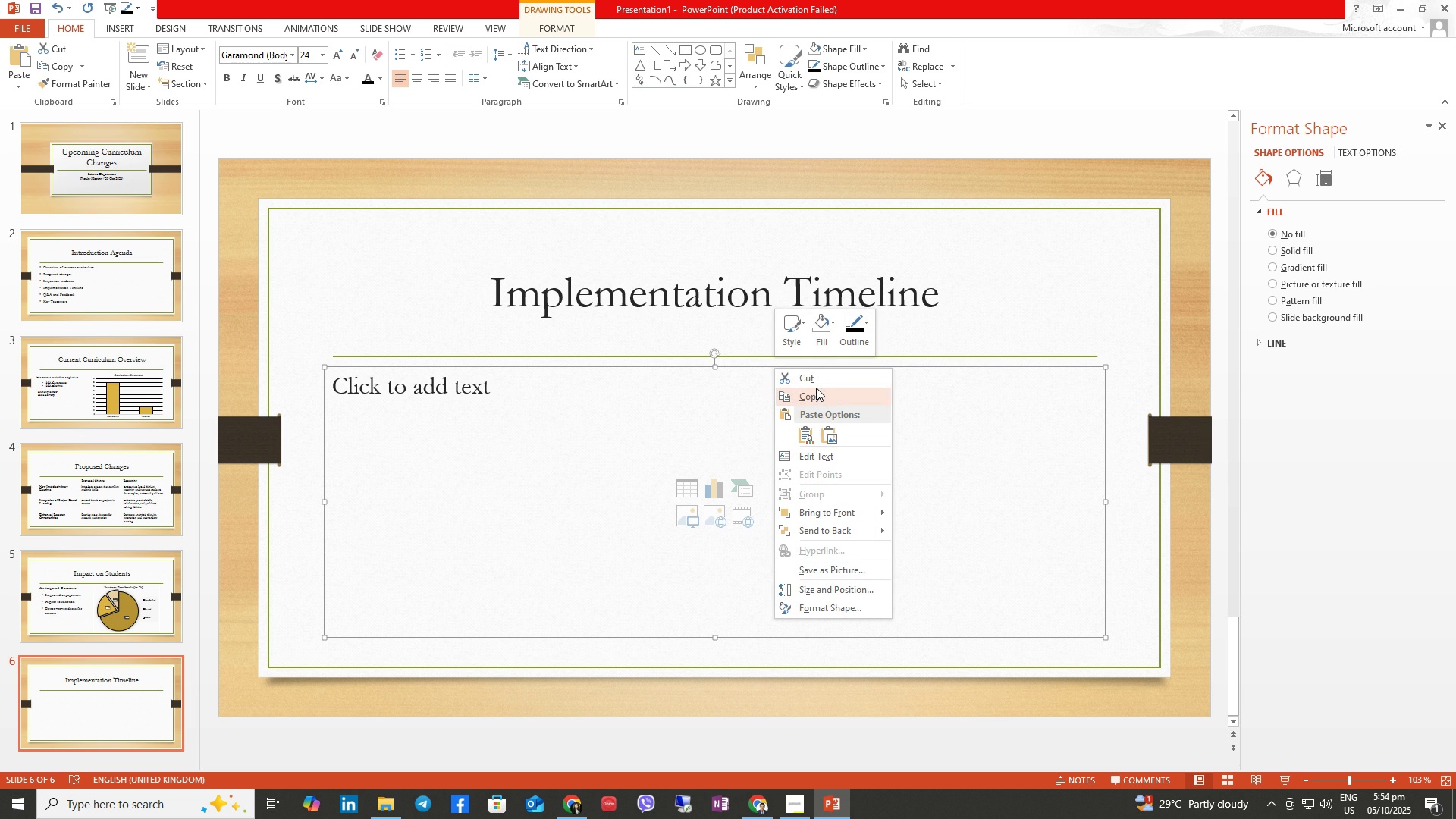 
left_click([814, 384])
 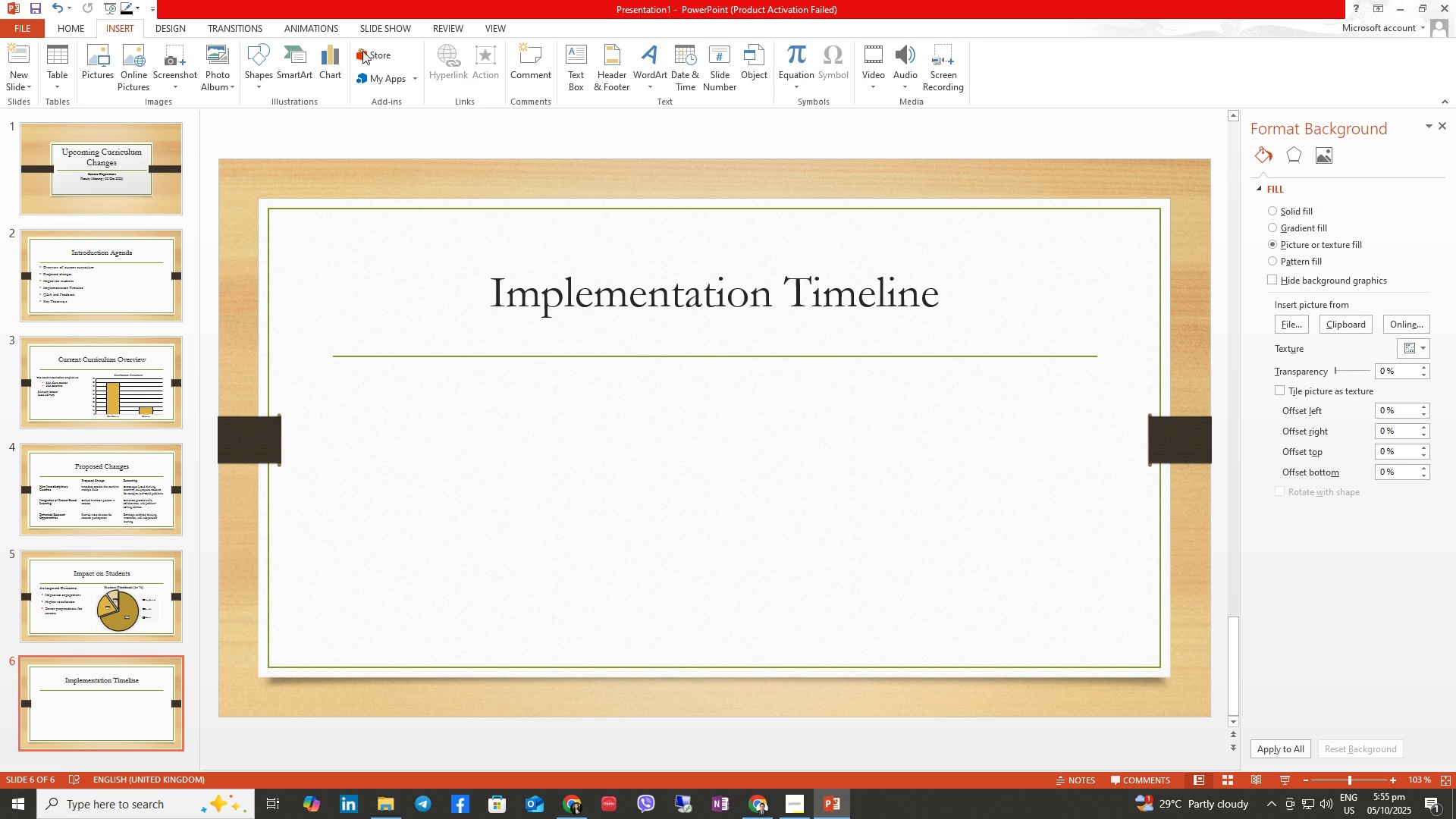 
left_click([300, 61])
 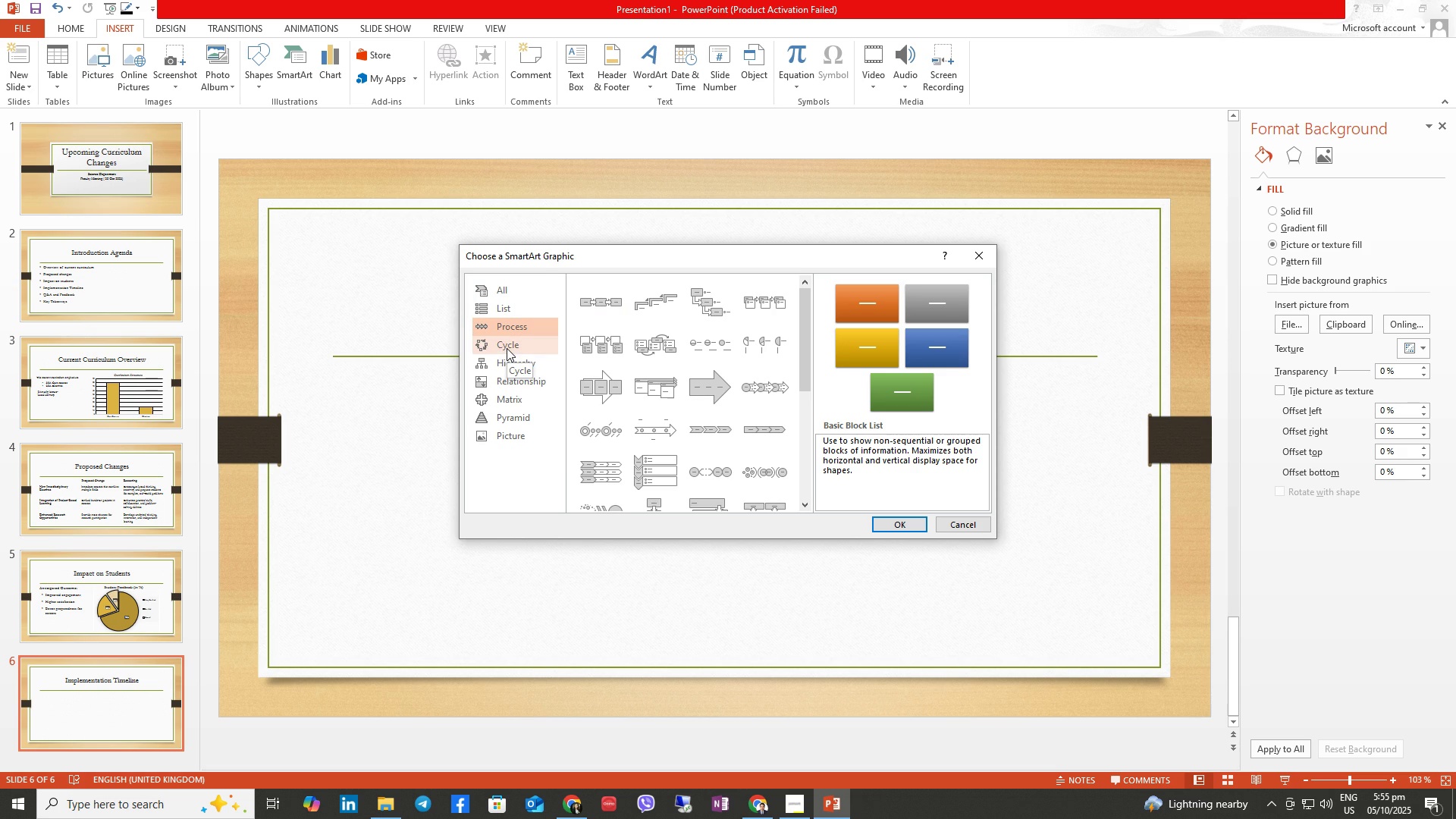 
left_click([663, 467])
 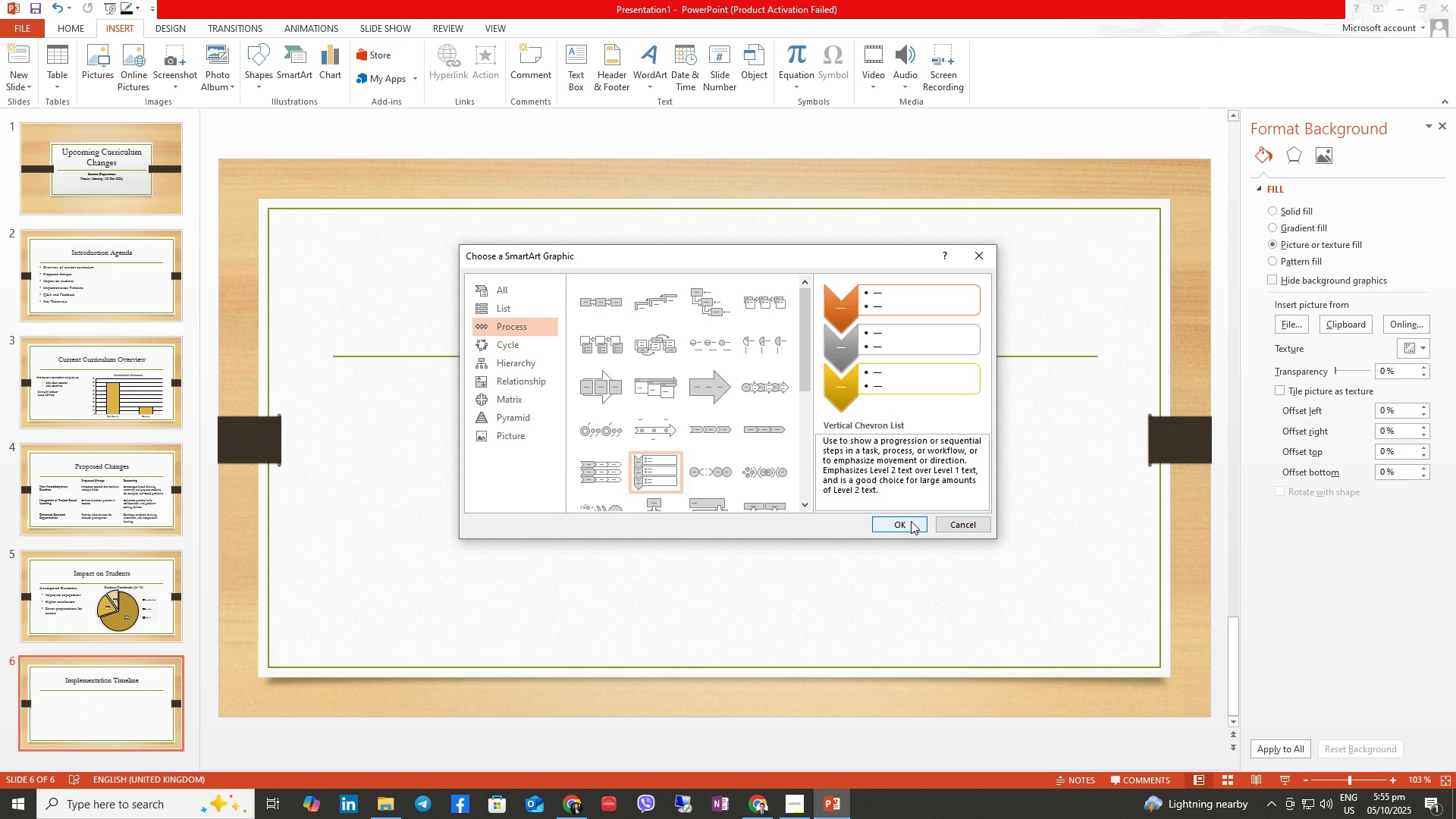 
left_click([910, 521])